 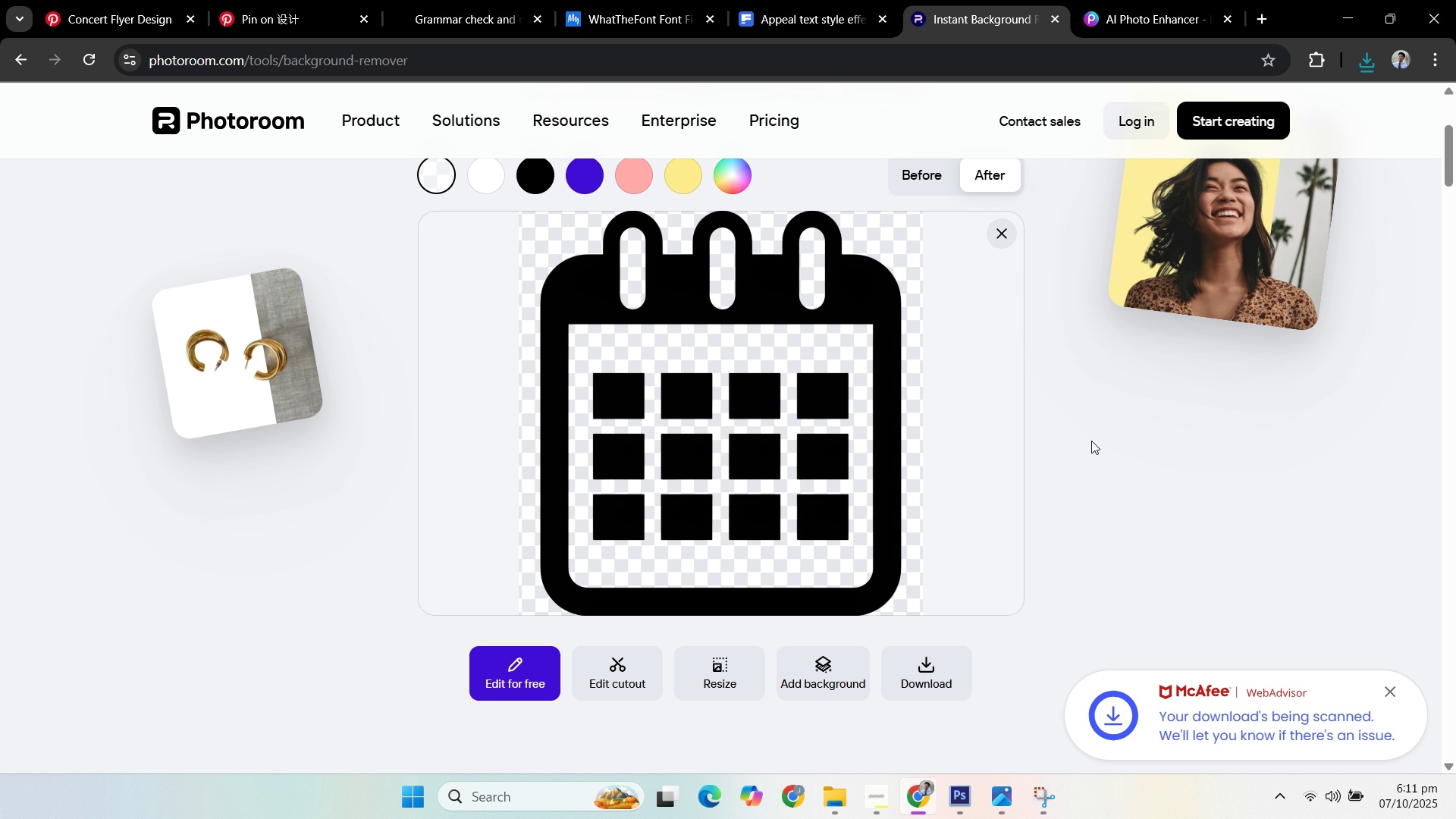 
left_click([1094, 441])
 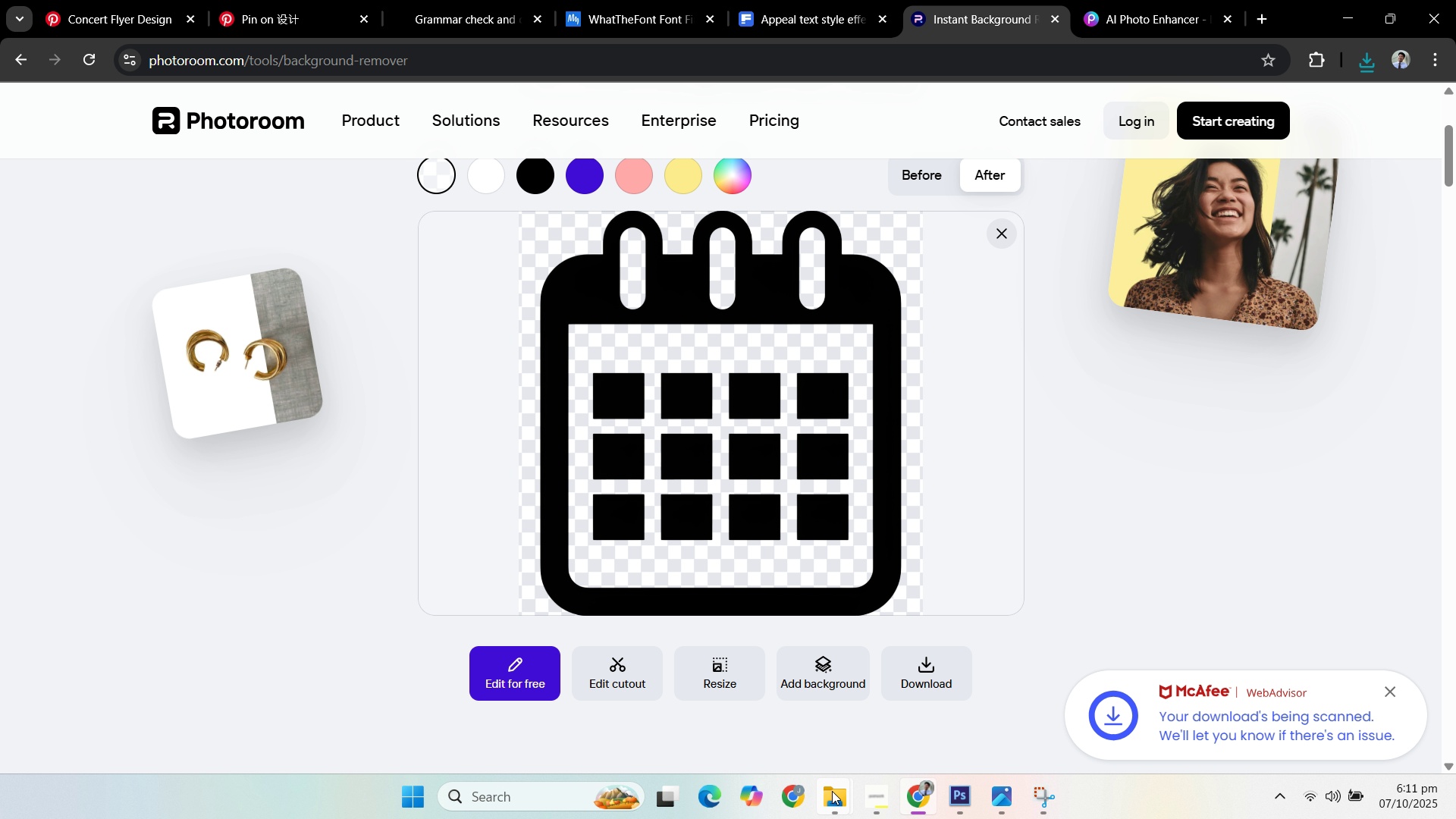 
left_click([833, 793])
 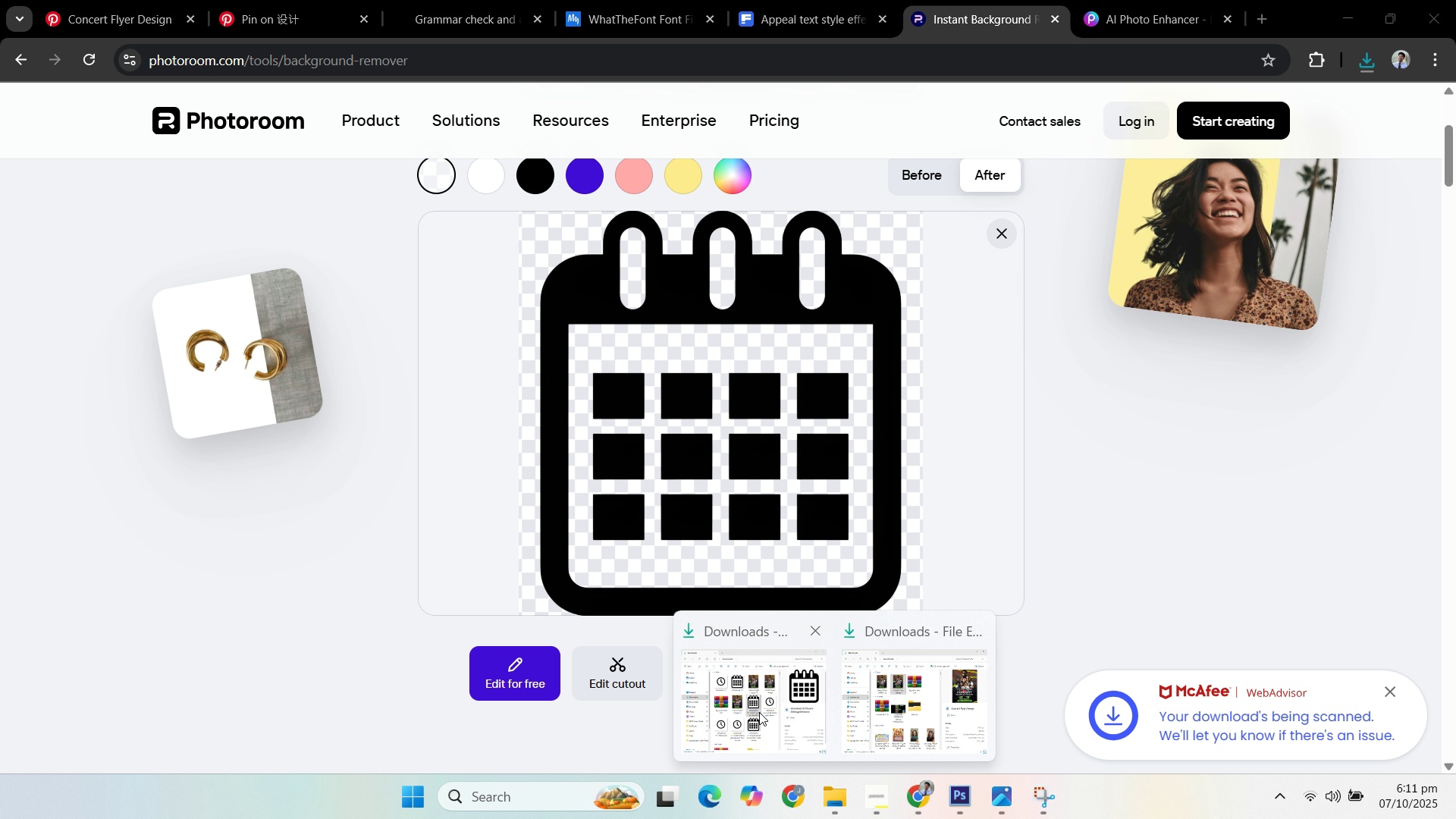 
left_click([759, 712])
 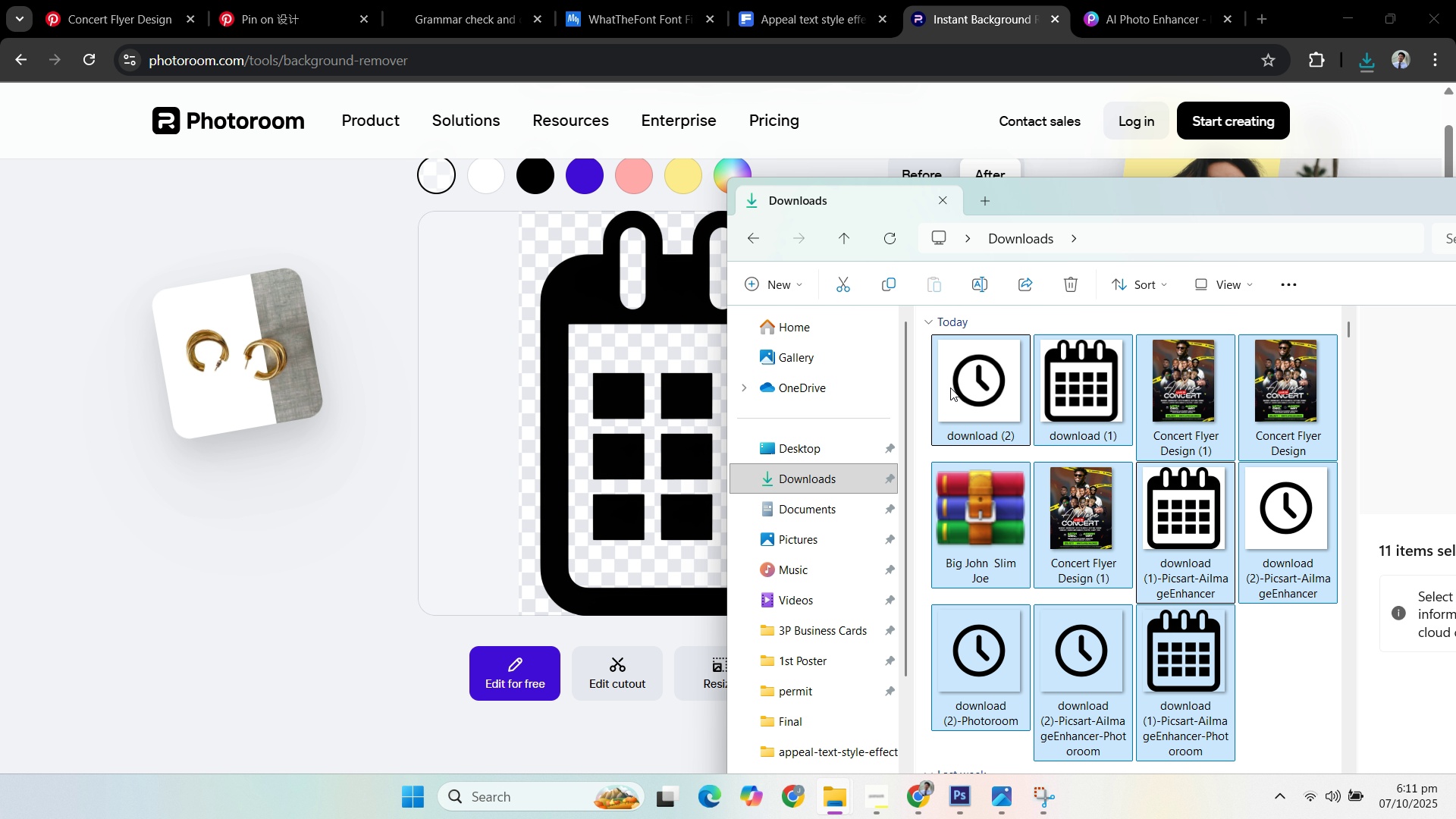 
hold_key(key=ControlLeft, duration=0.43)
 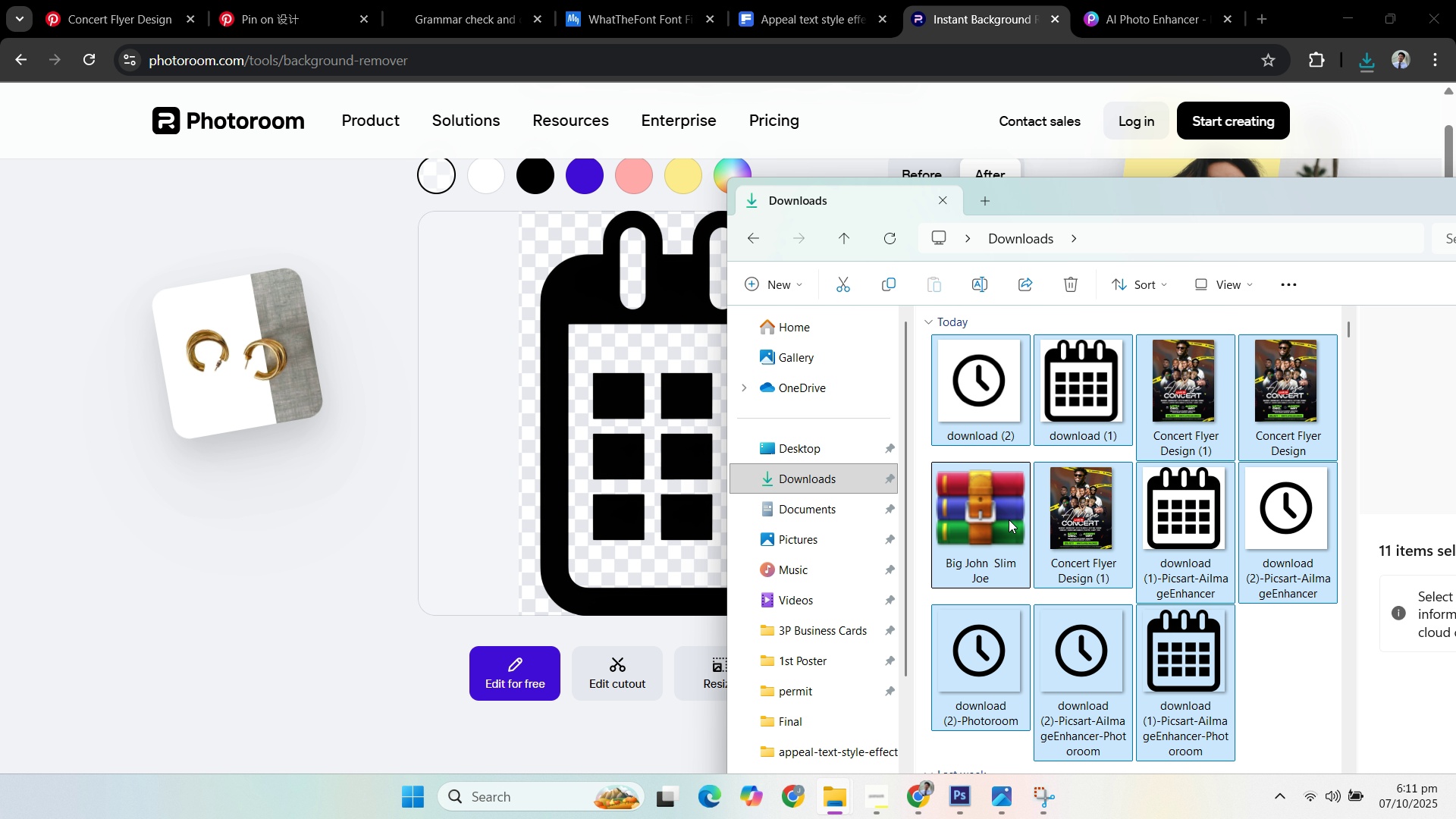 
left_click([1009, 519])
 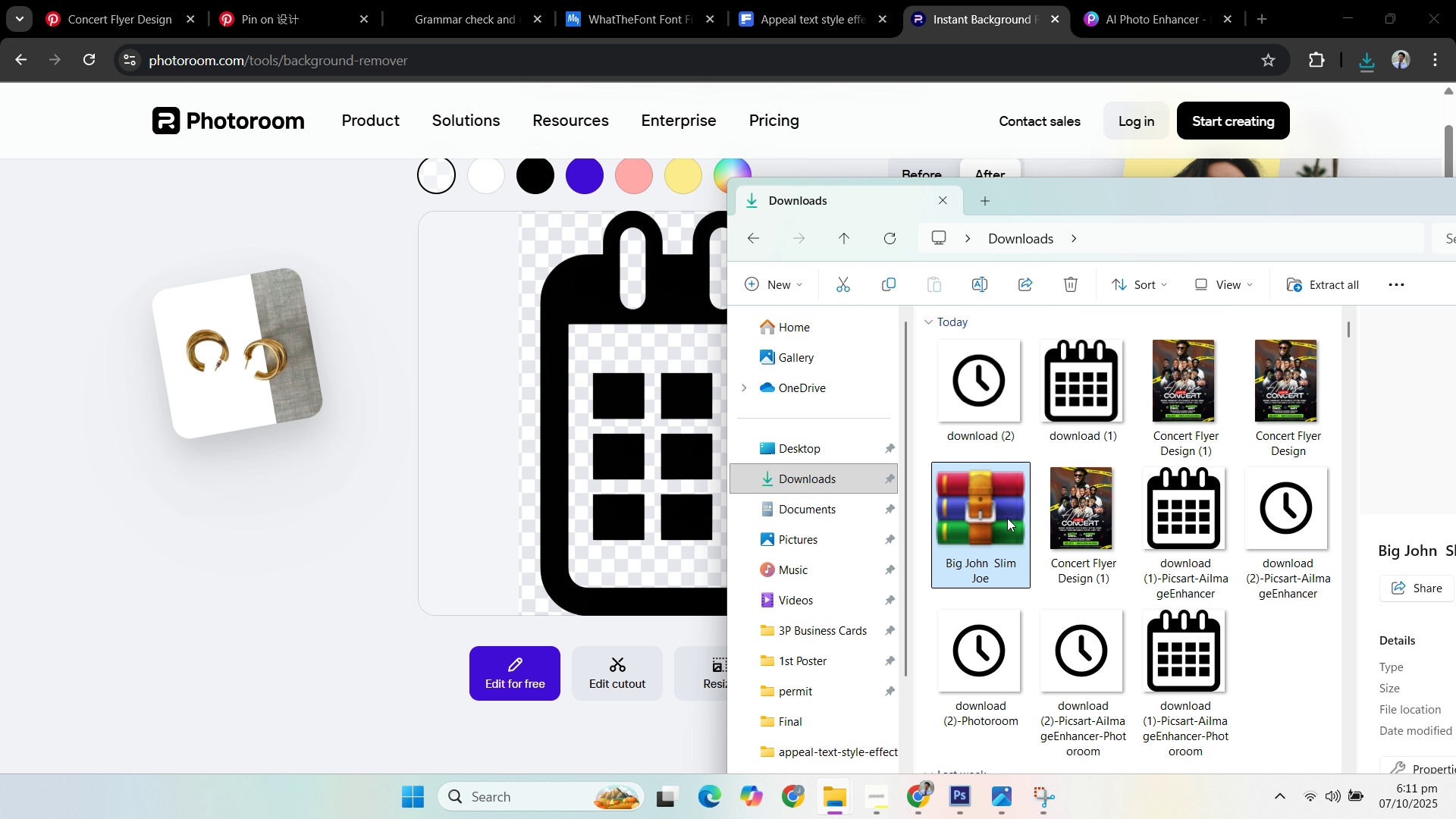 
key(Delete)
 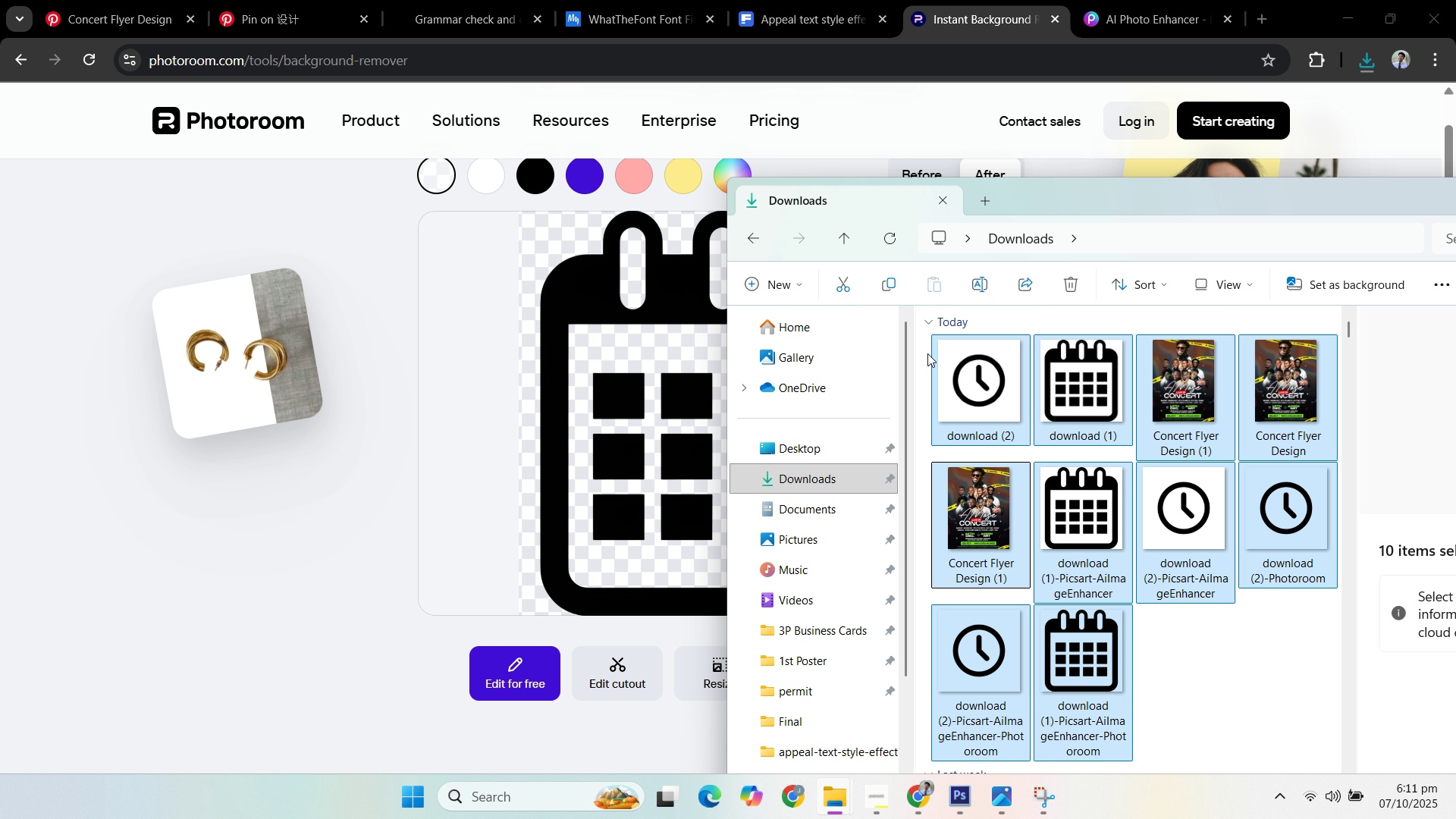 
key(Control+X)
 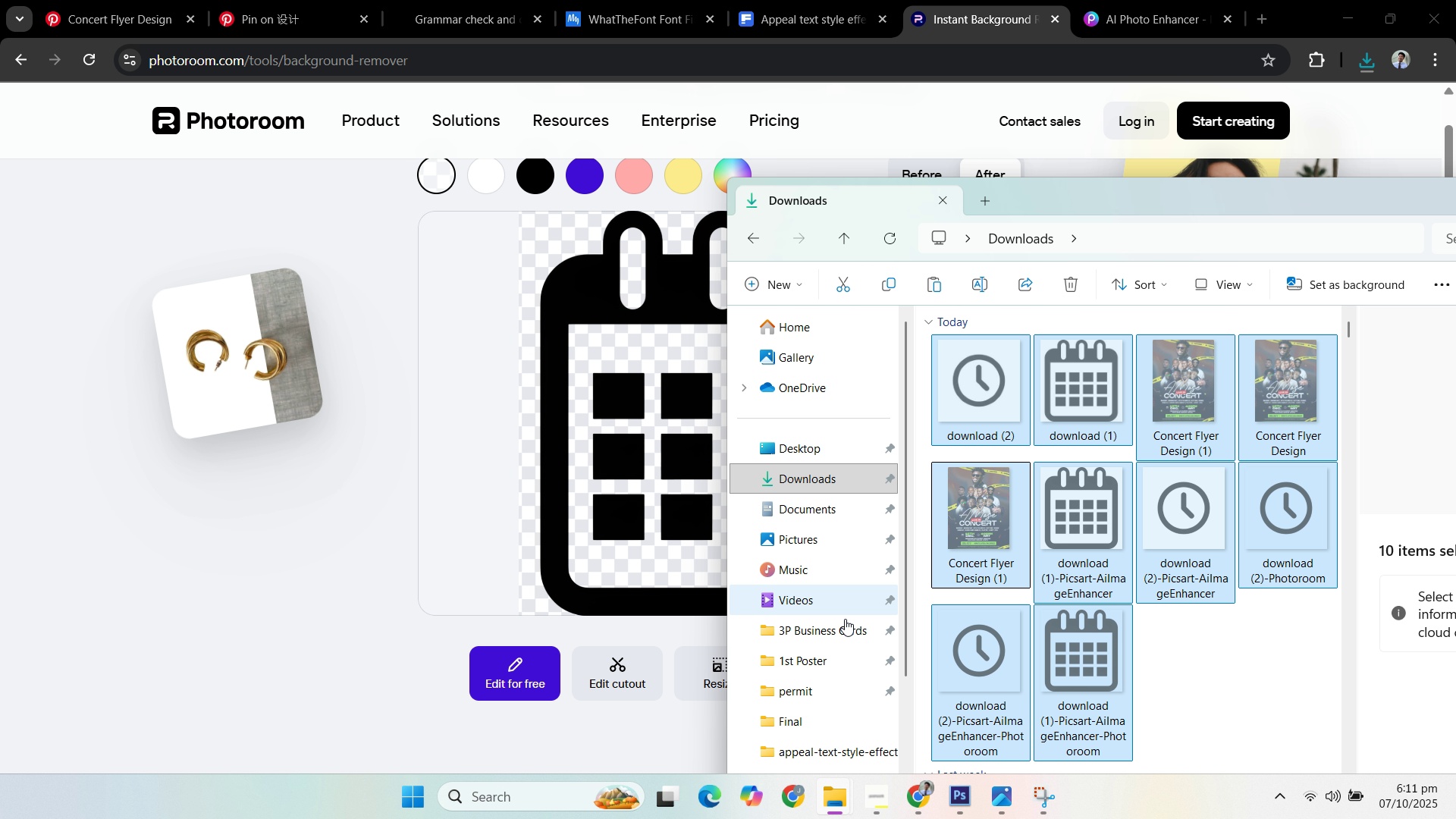 
scroll: coordinate [845, 612], scroll_direction: down, amount: 3.0
 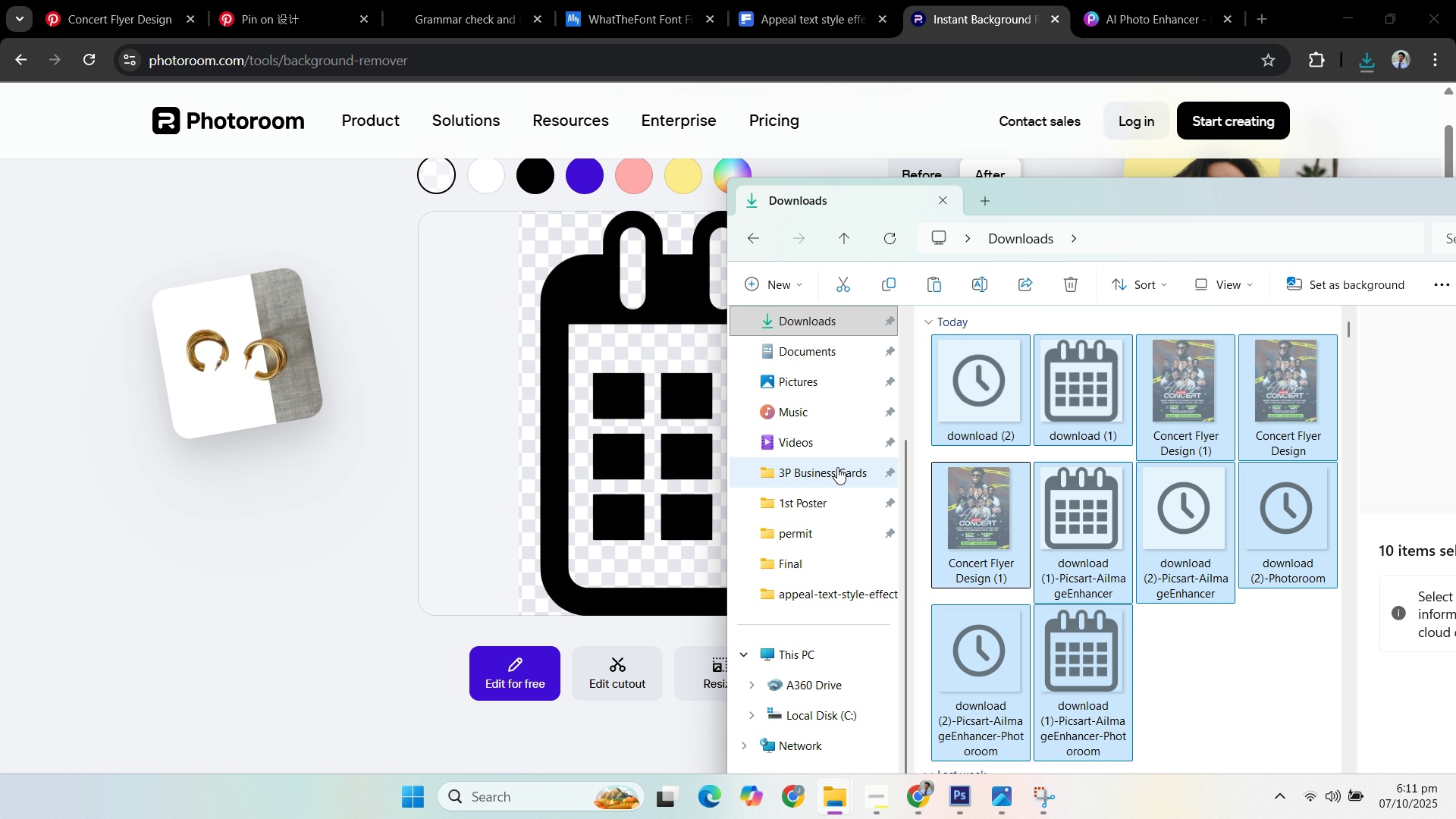 
left_click([837, 467])
 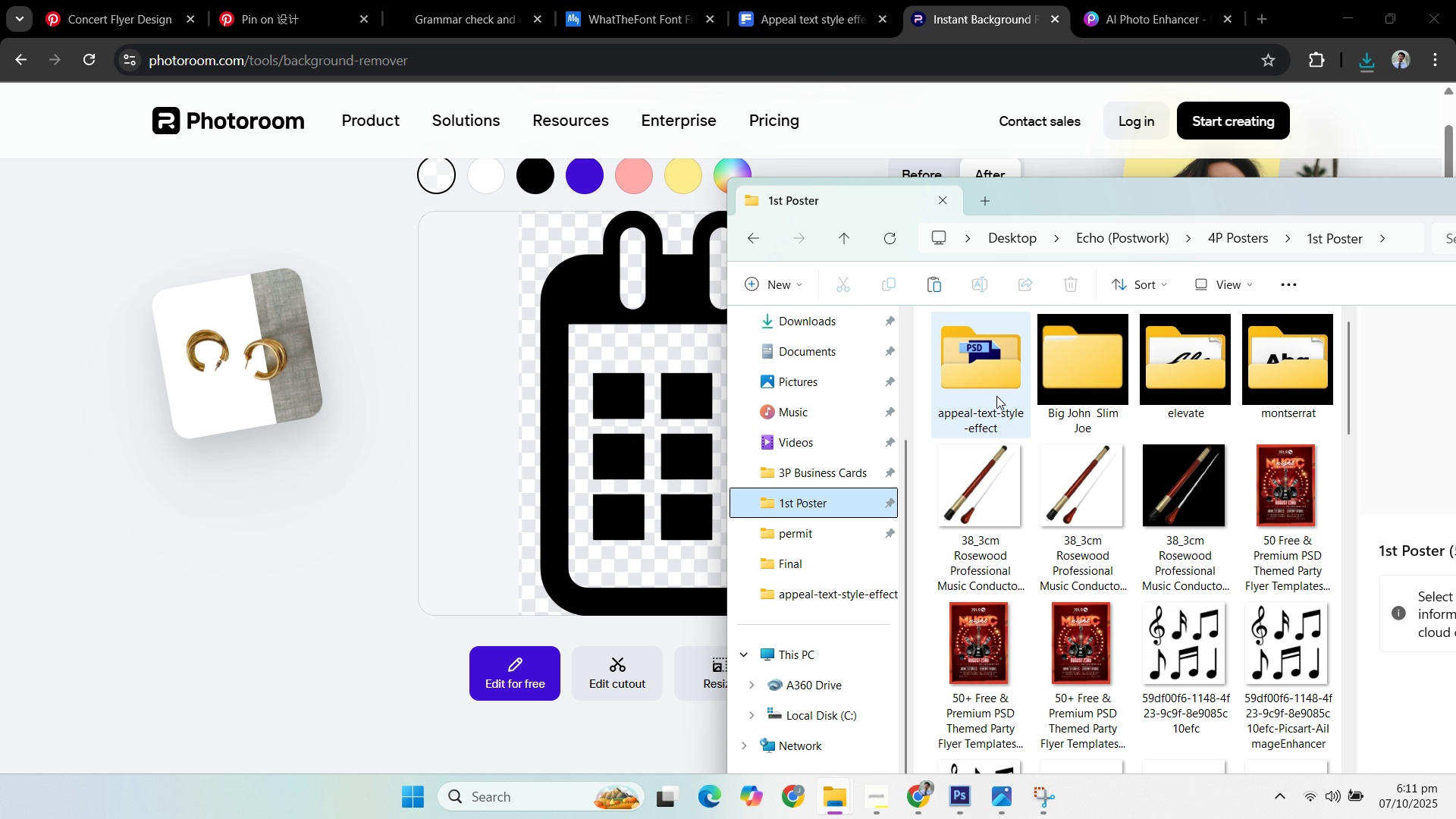 
scroll: coordinate [1115, 479], scroll_direction: down, amount: 10.0
 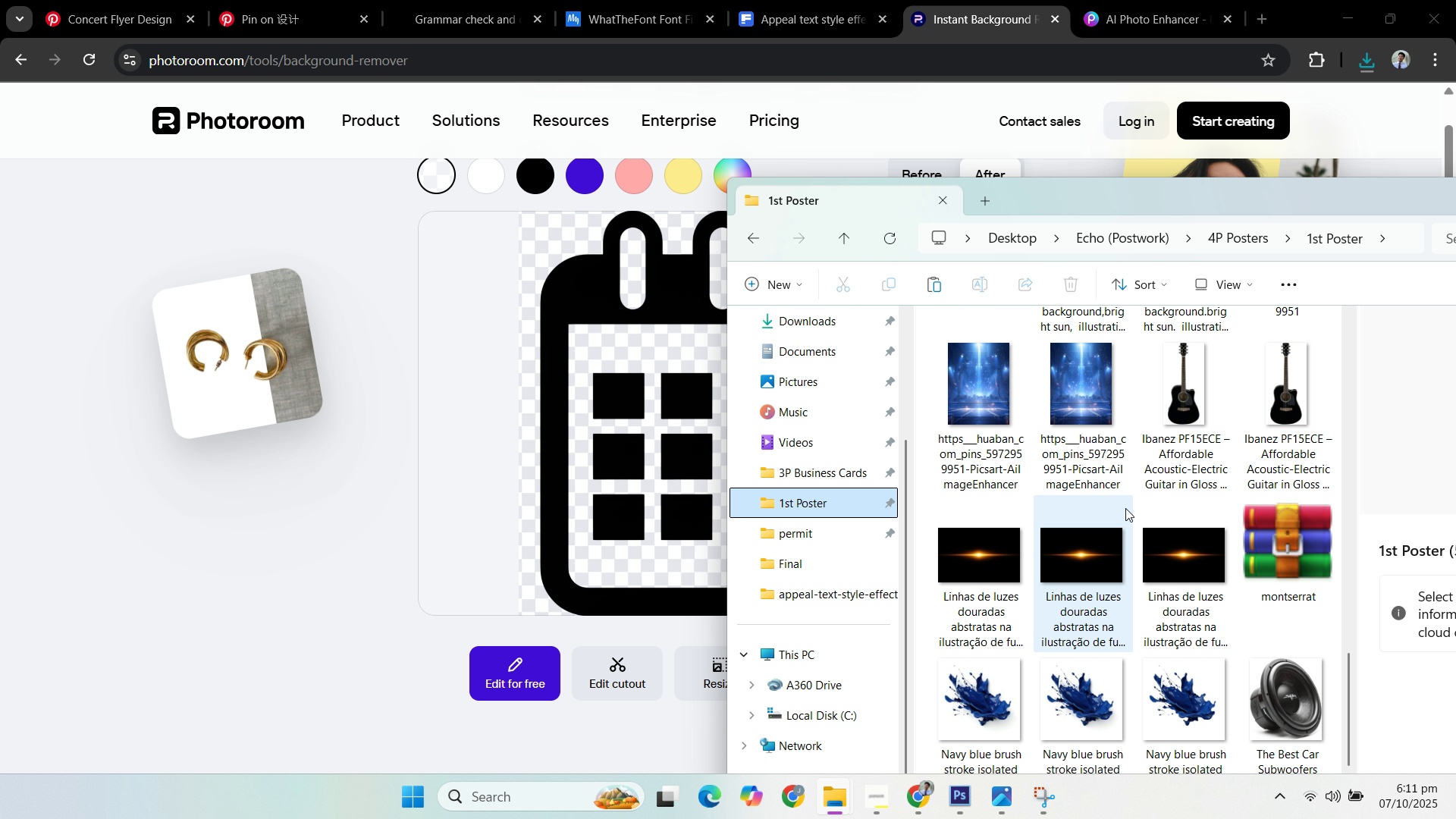 
left_click([1125, 519])
 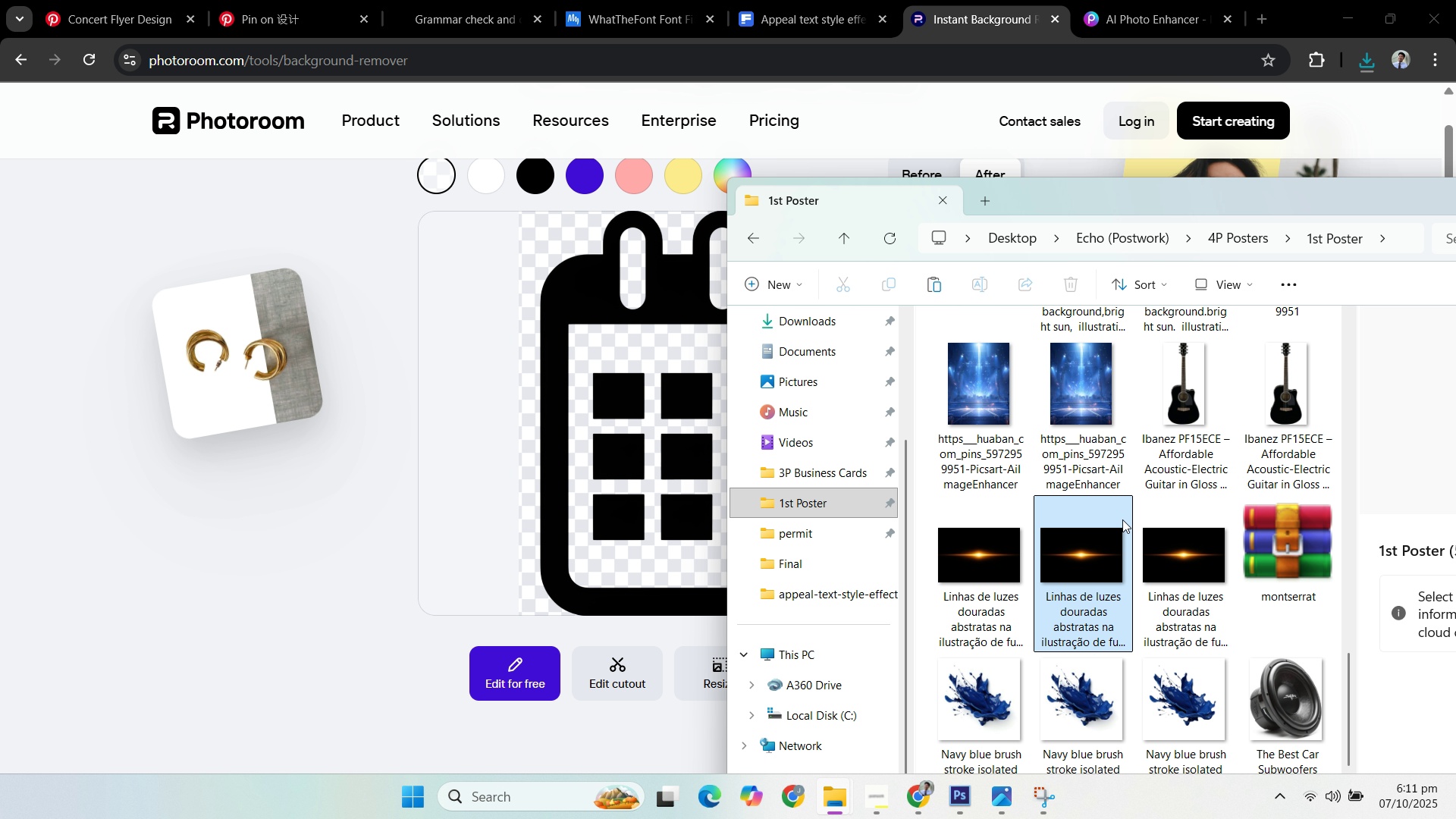 
key(Control+ControlLeft)
 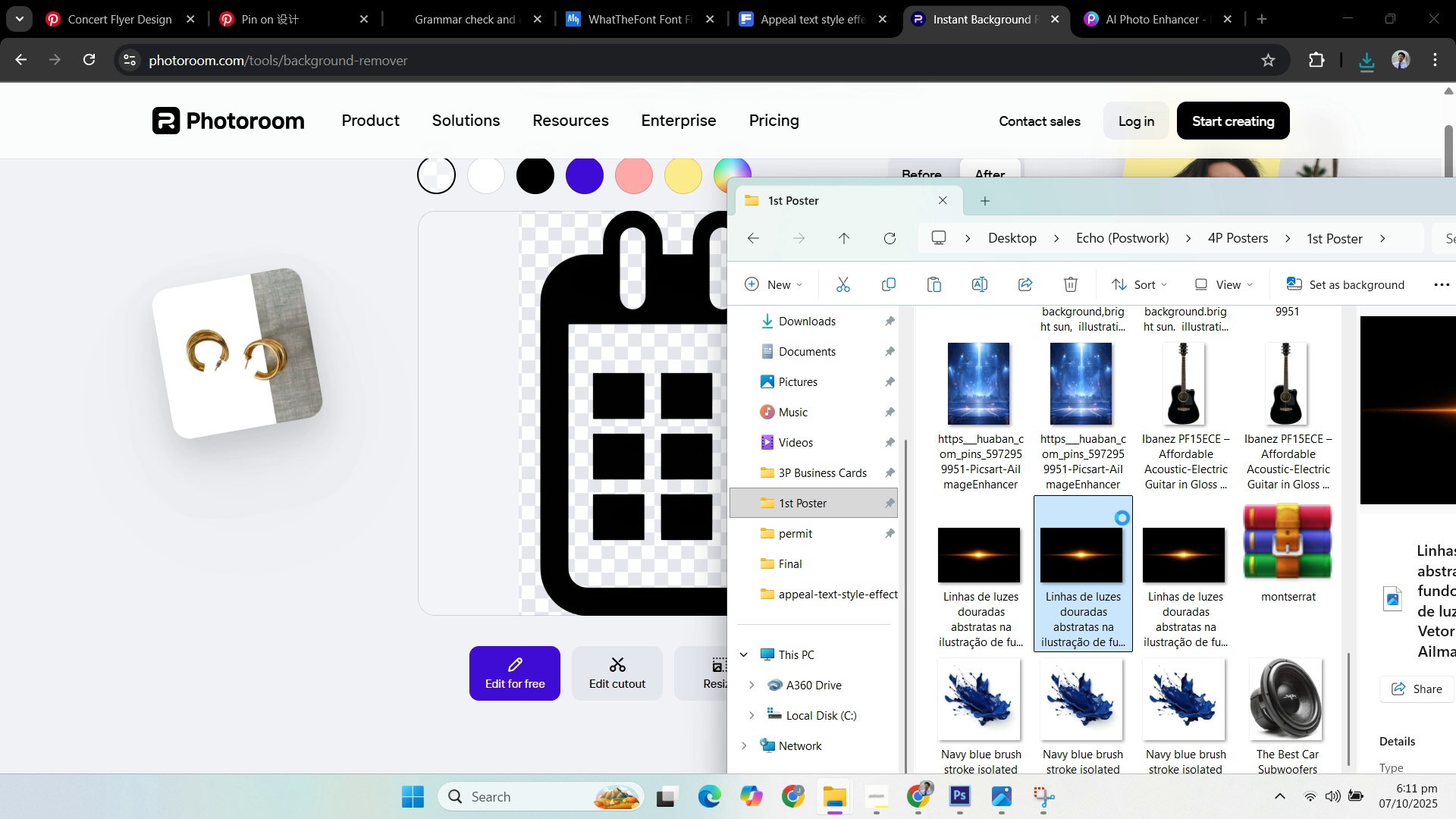 
key(Control+V)
 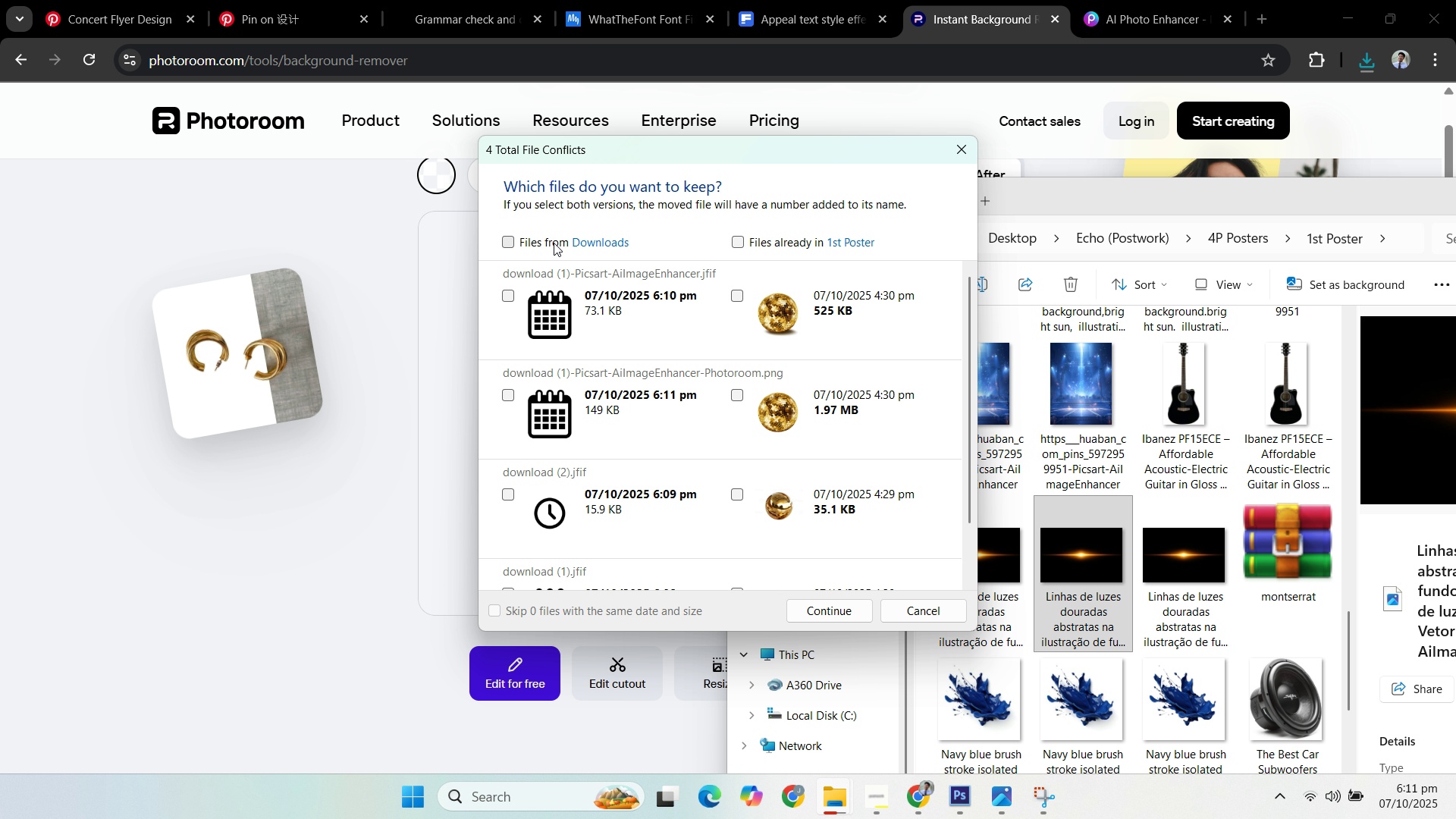 
double_click([780, 245])
 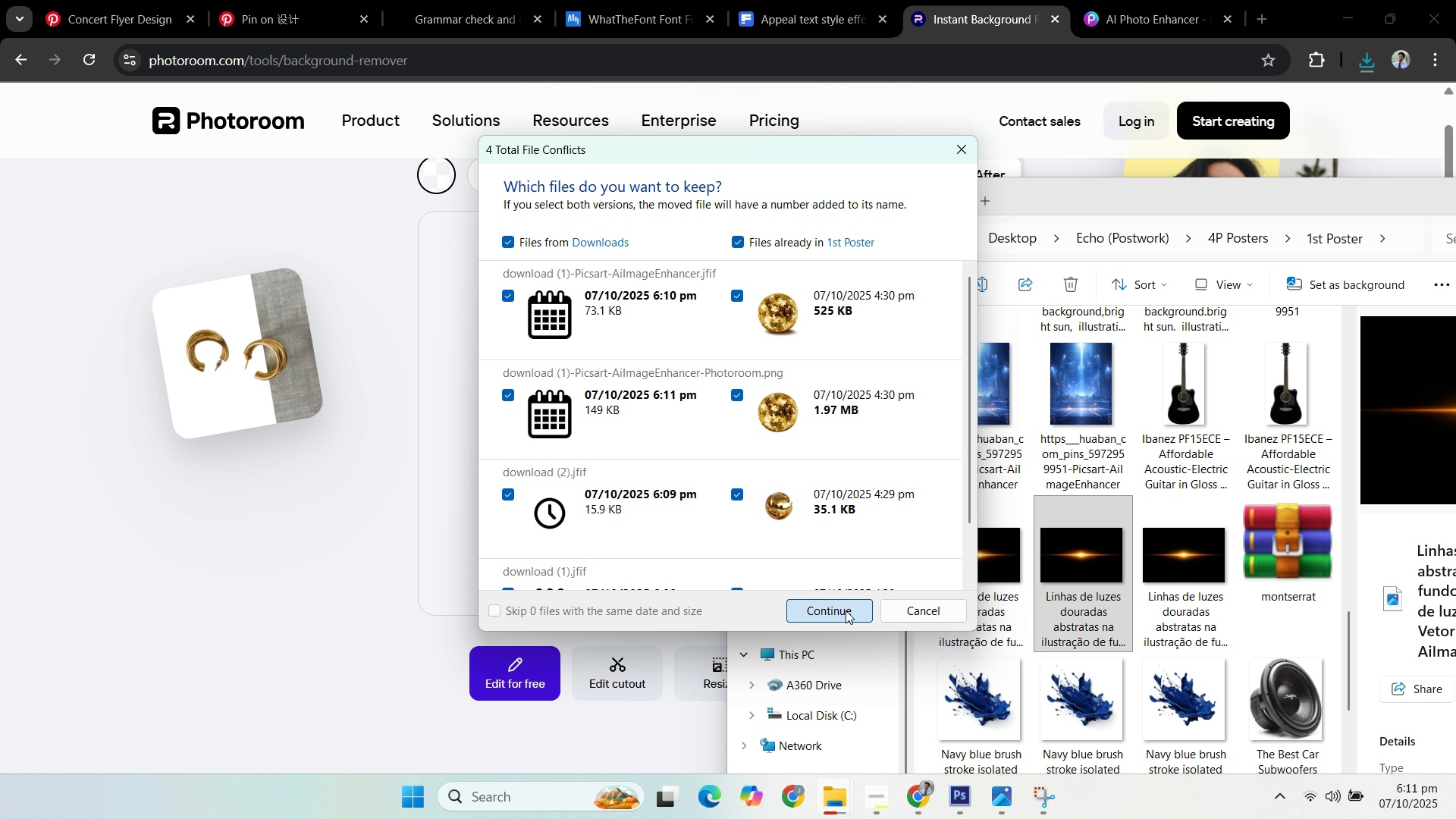 
left_click([846, 610])
 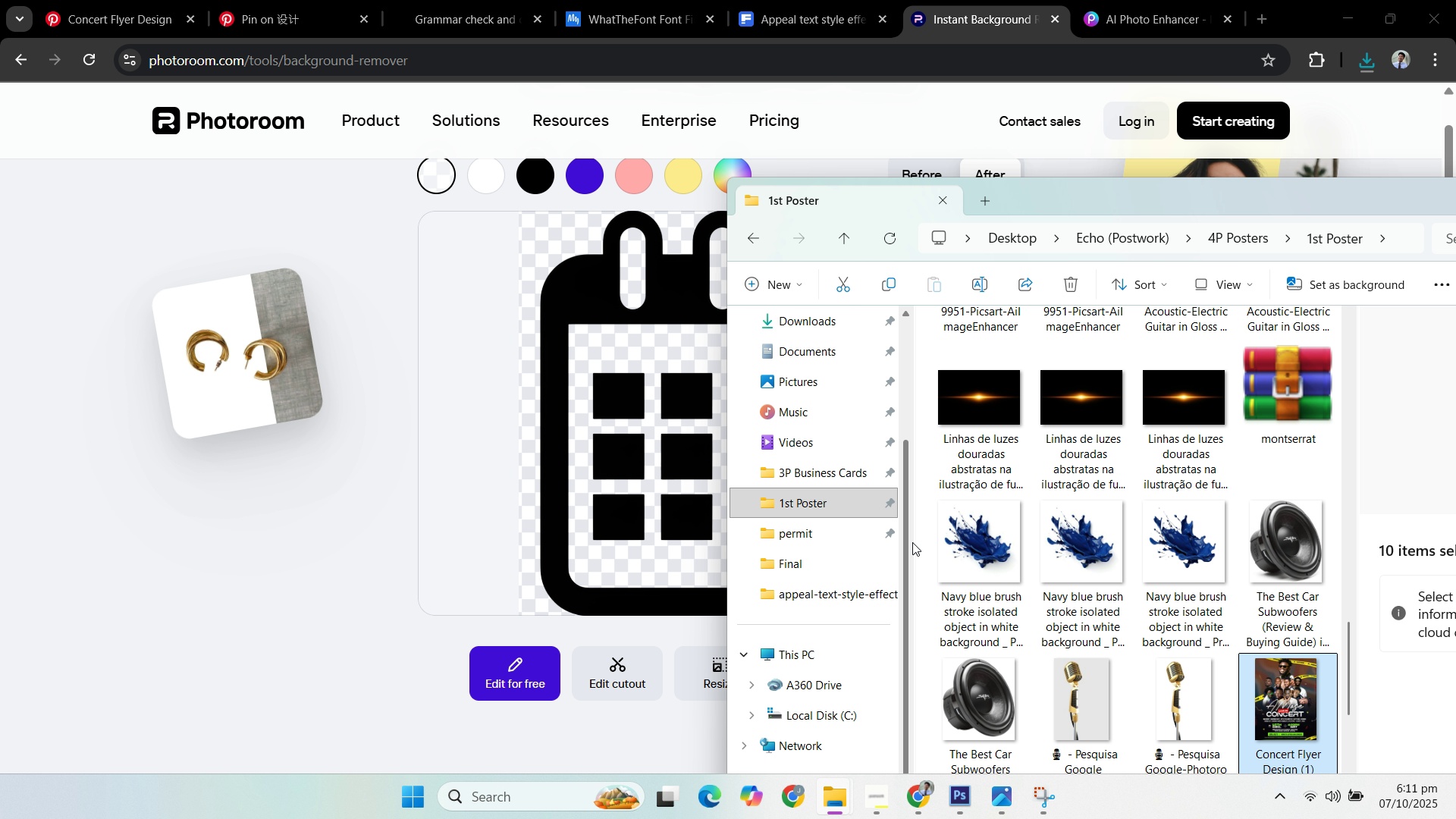 
scroll: coordinate [1182, 522], scroll_direction: down, amount: 8.0
 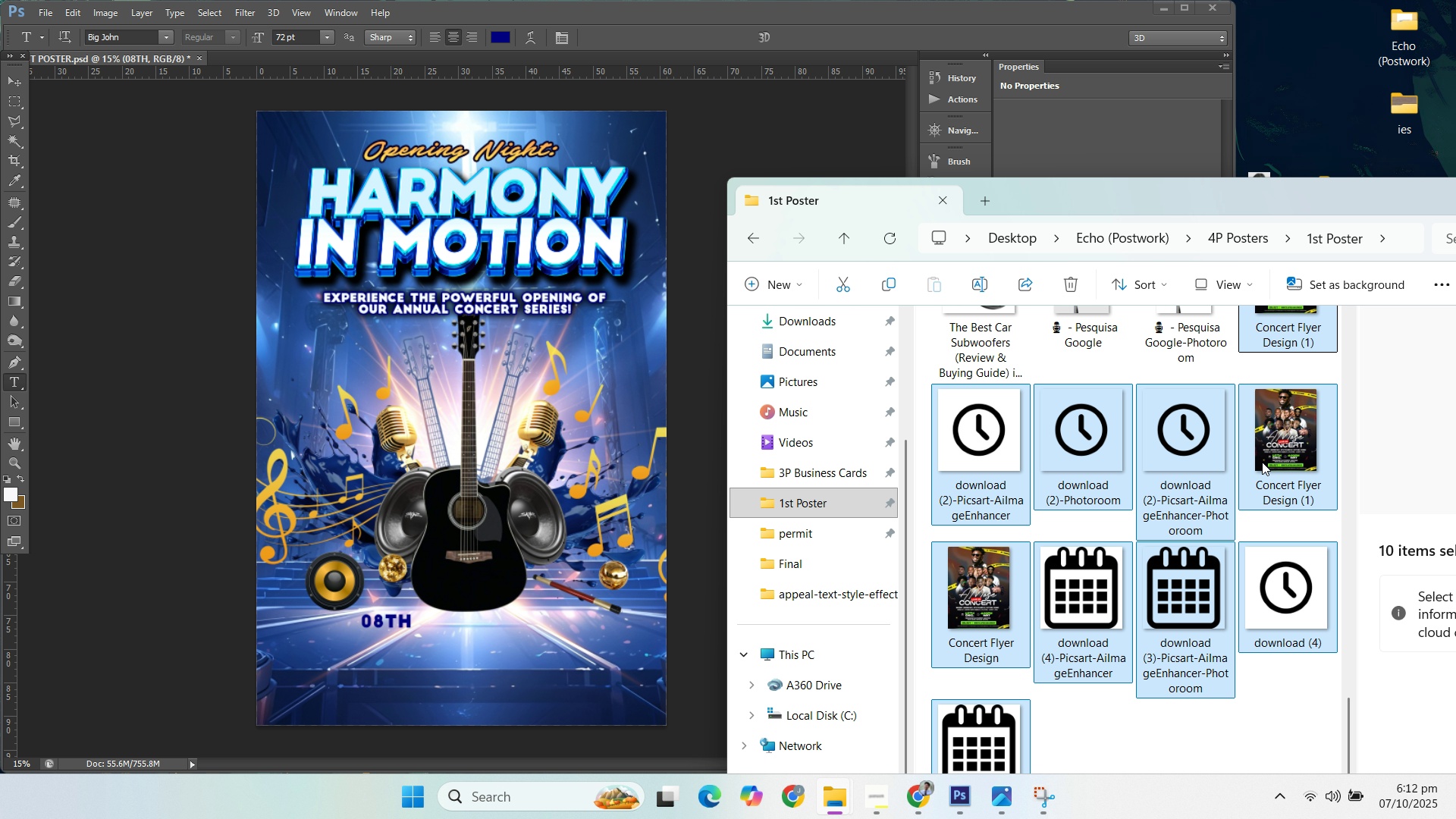 
left_click([983, 616])
 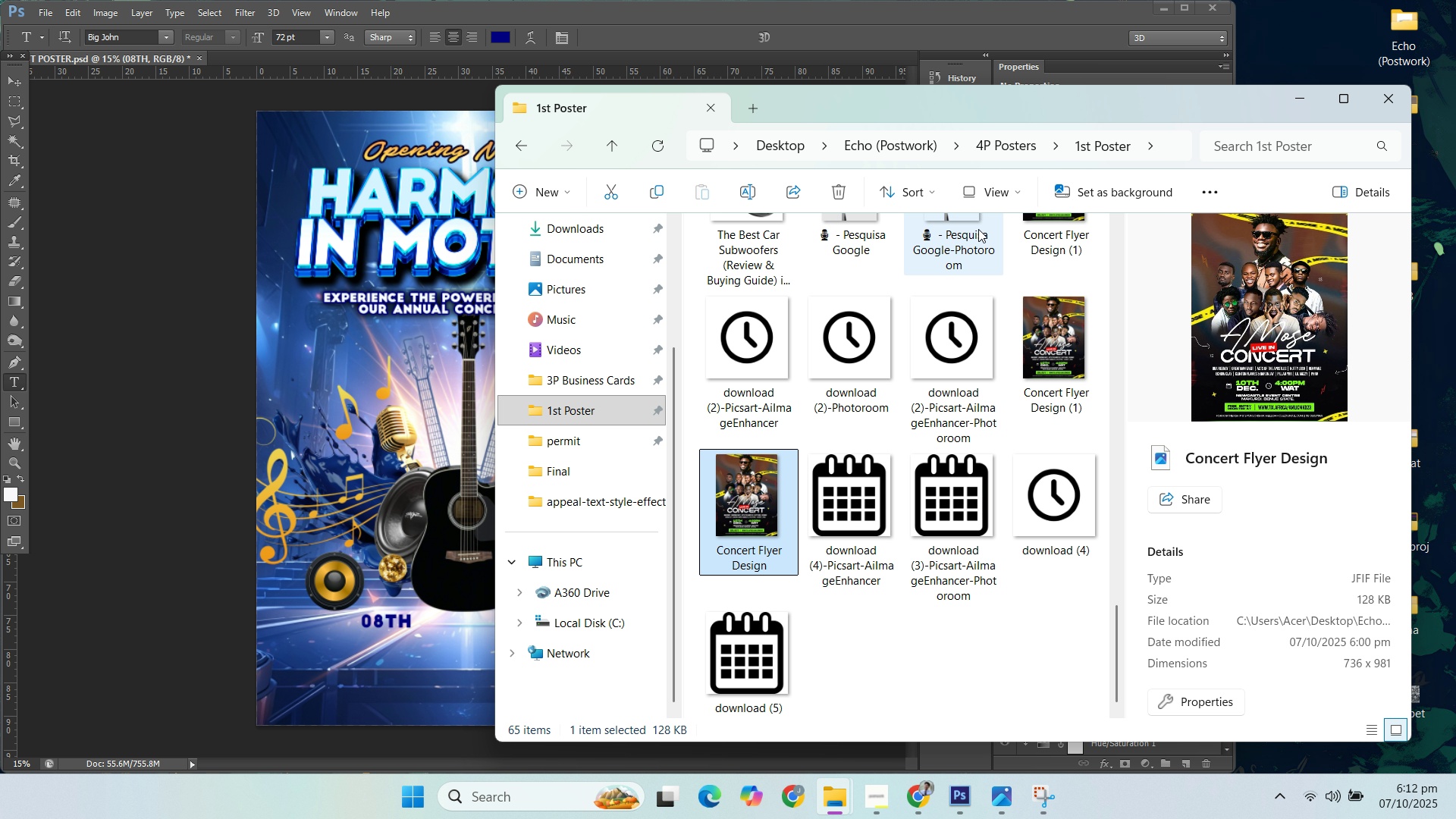 
left_click([1084, 326])
 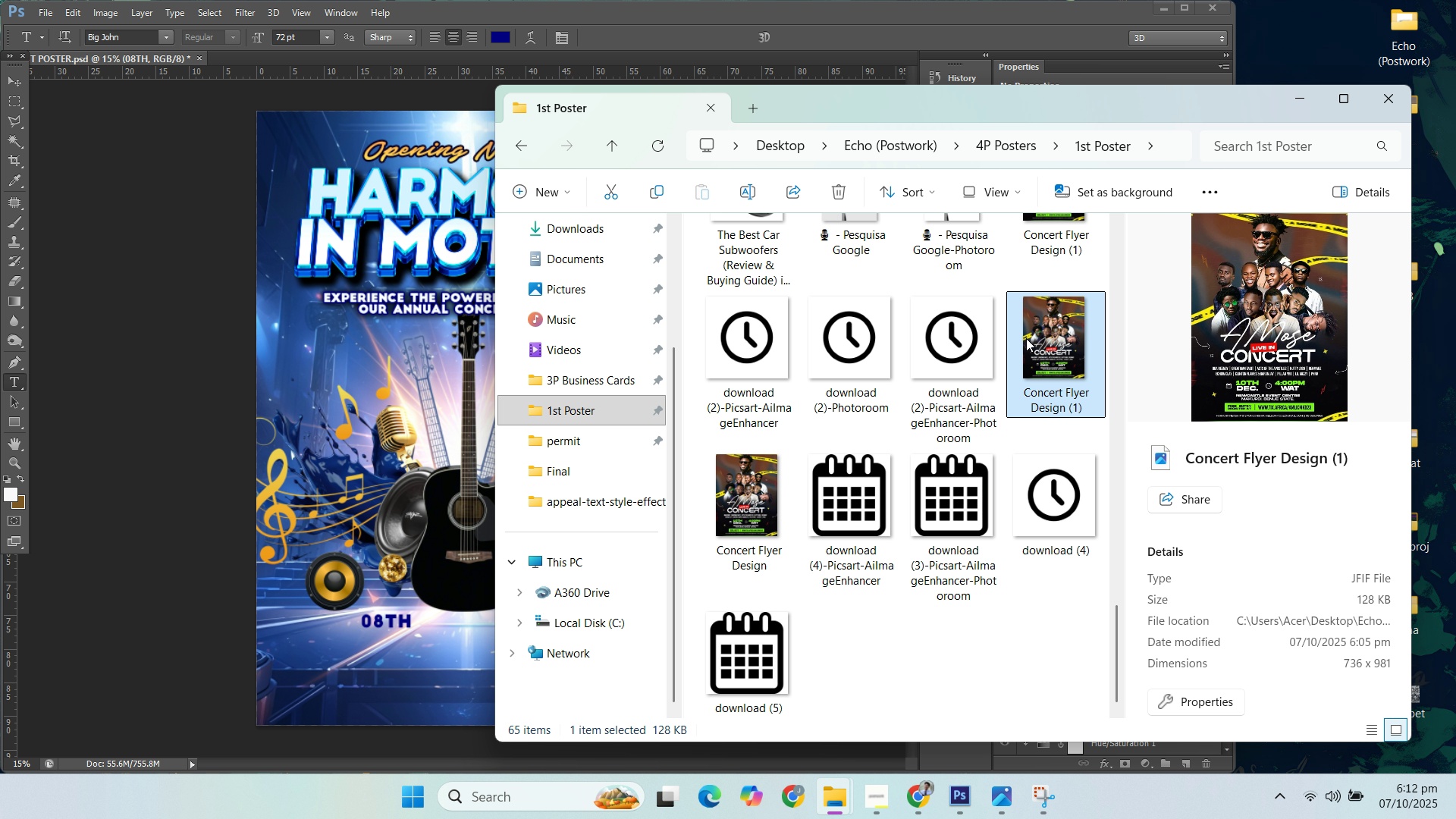 
scroll: coordinate [1036, 344], scroll_direction: up, amount: 4.0
 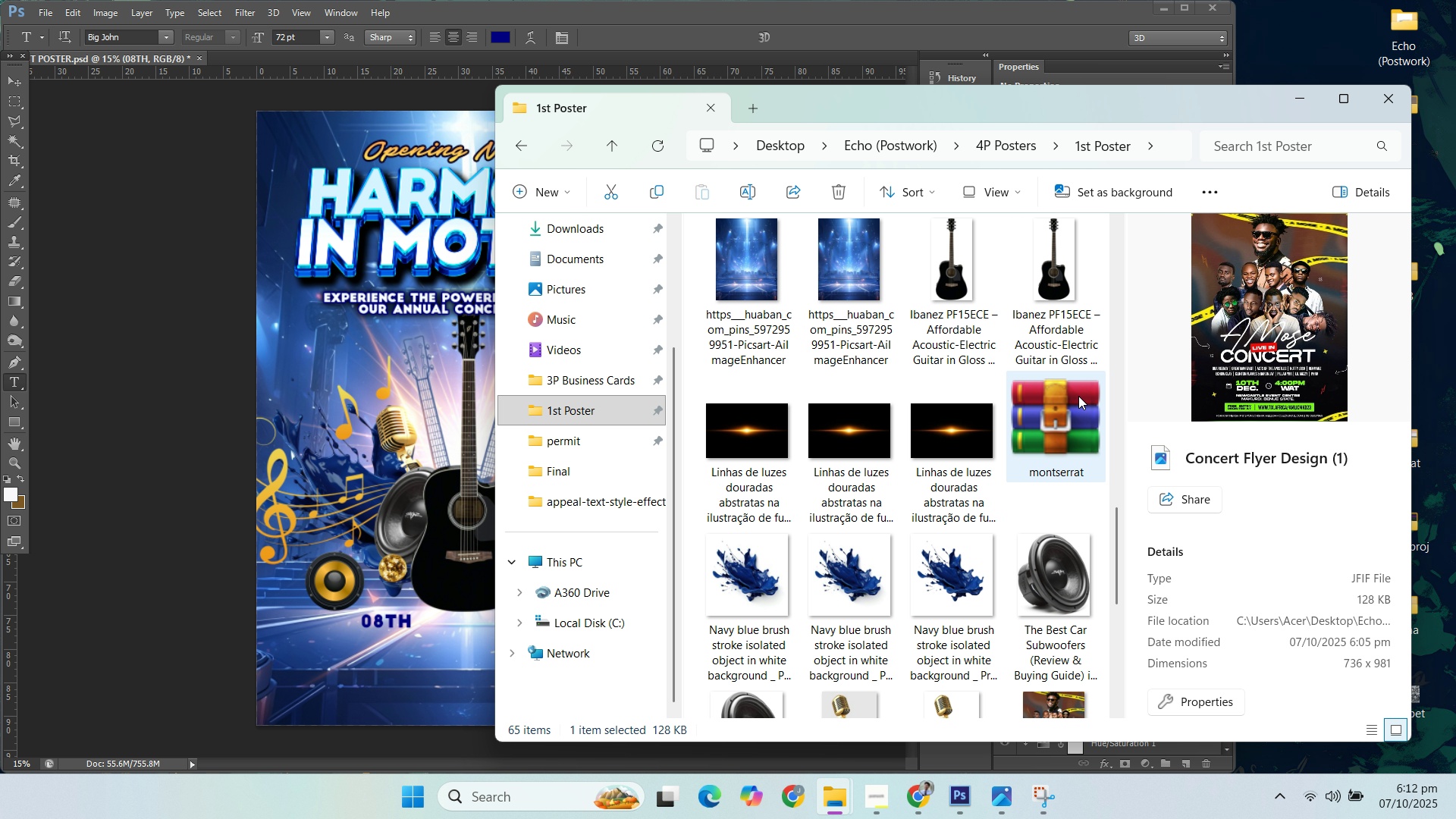 
scroll: coordinate [1081, 399], scroll_direction: down, amount: 1.0
 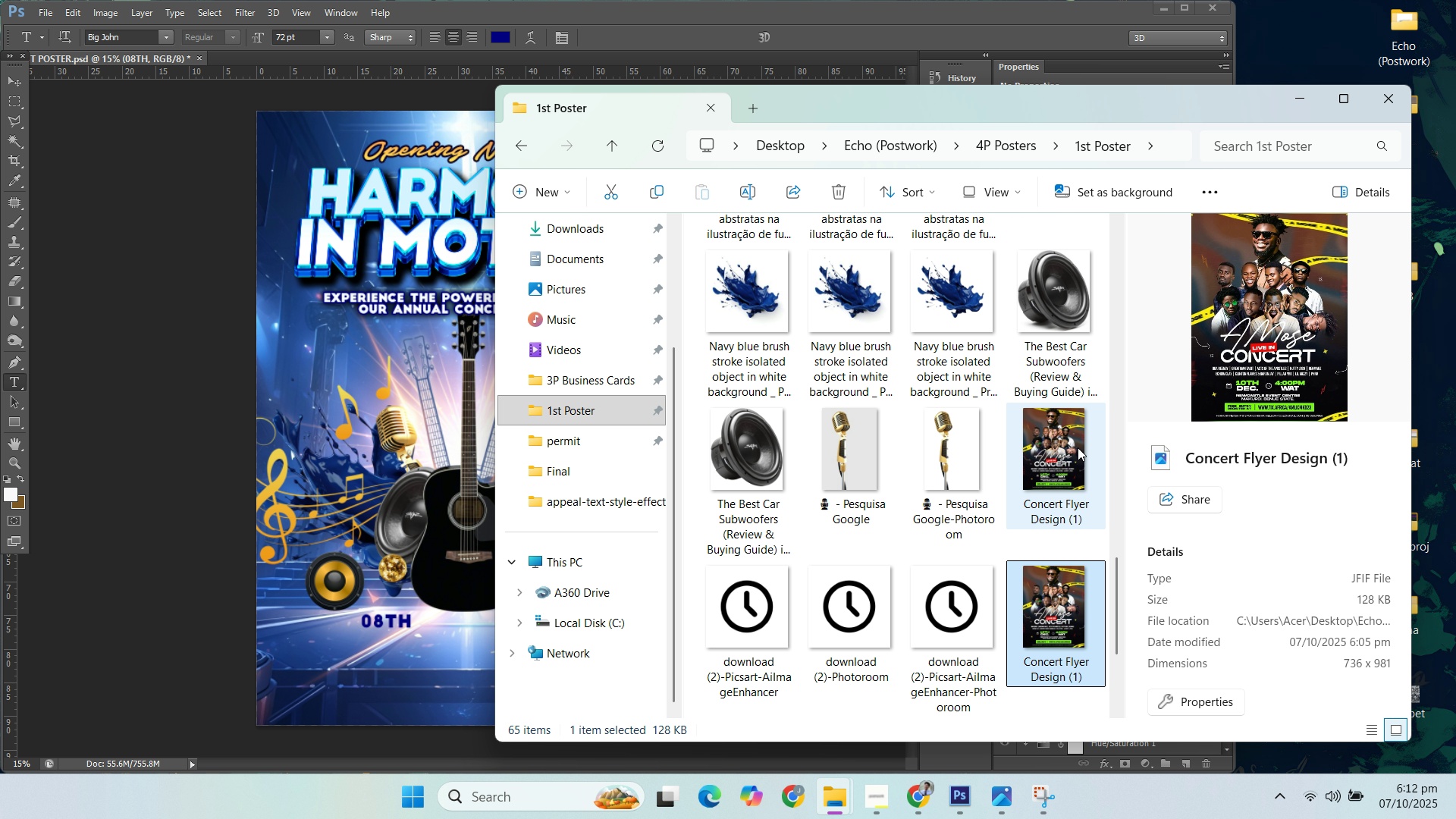 
left_click([1078, 447])
 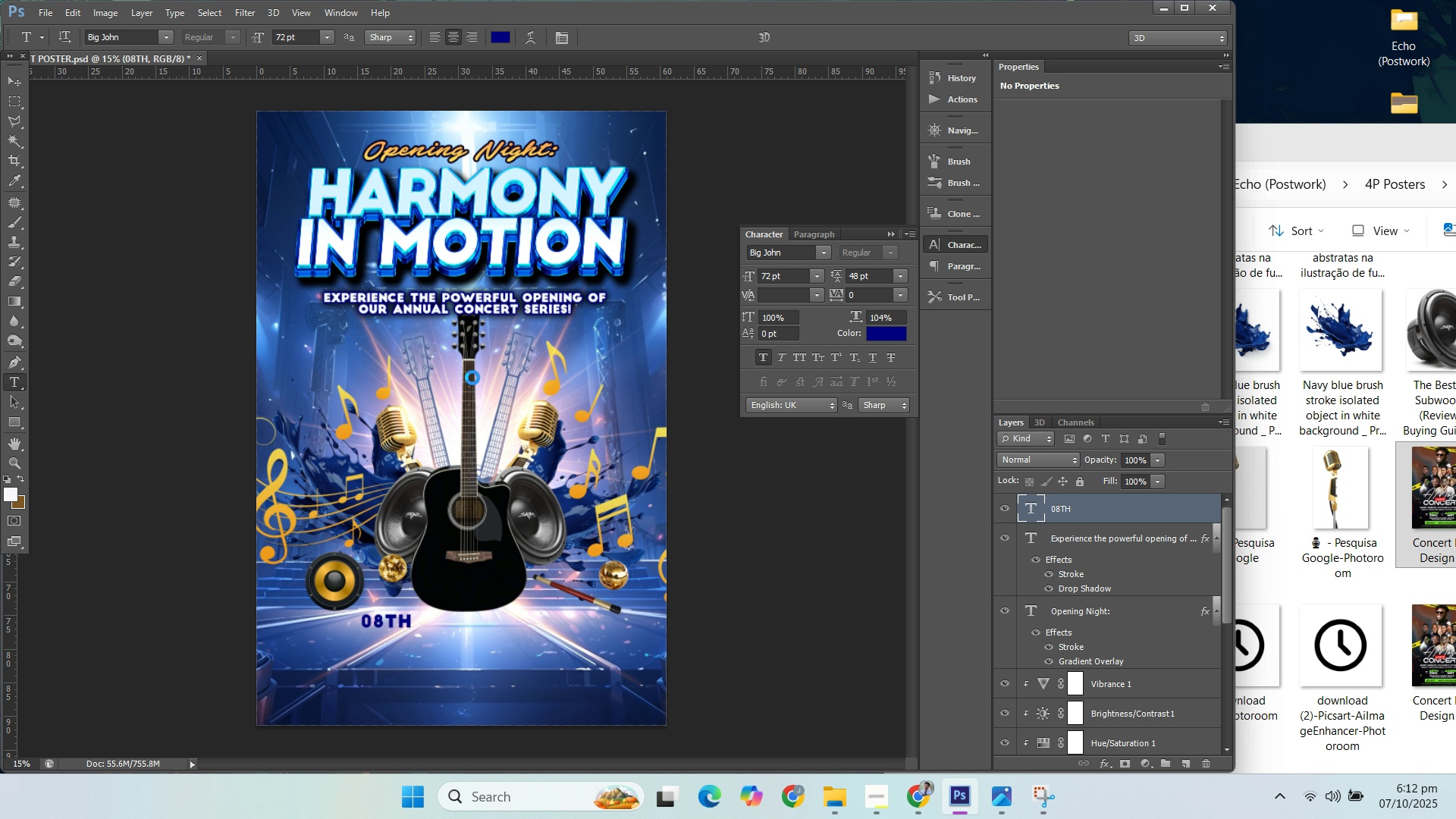 
wait(8.69)
 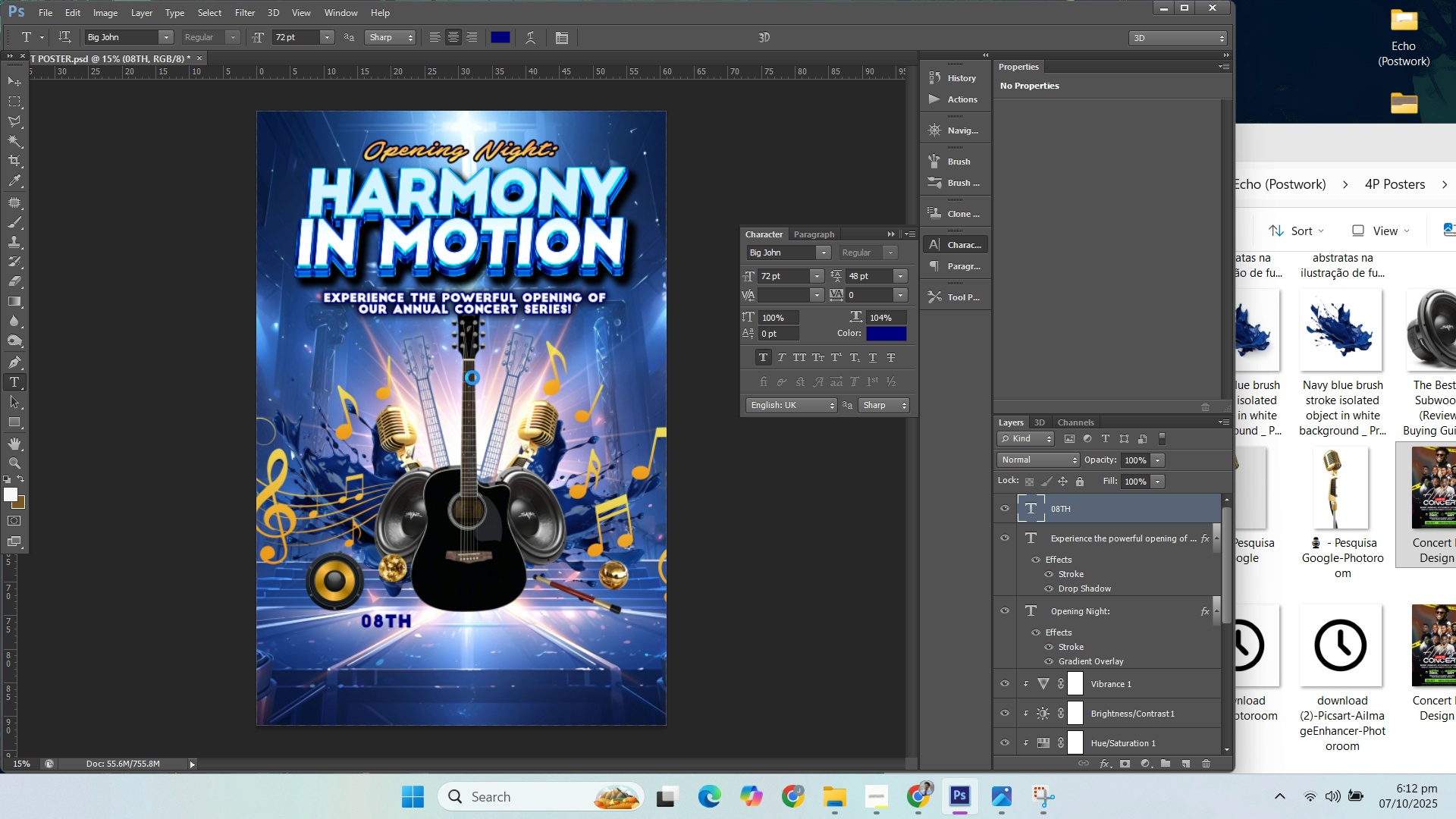 
hold_key(key=ShiftLeft, duration=1.52)
 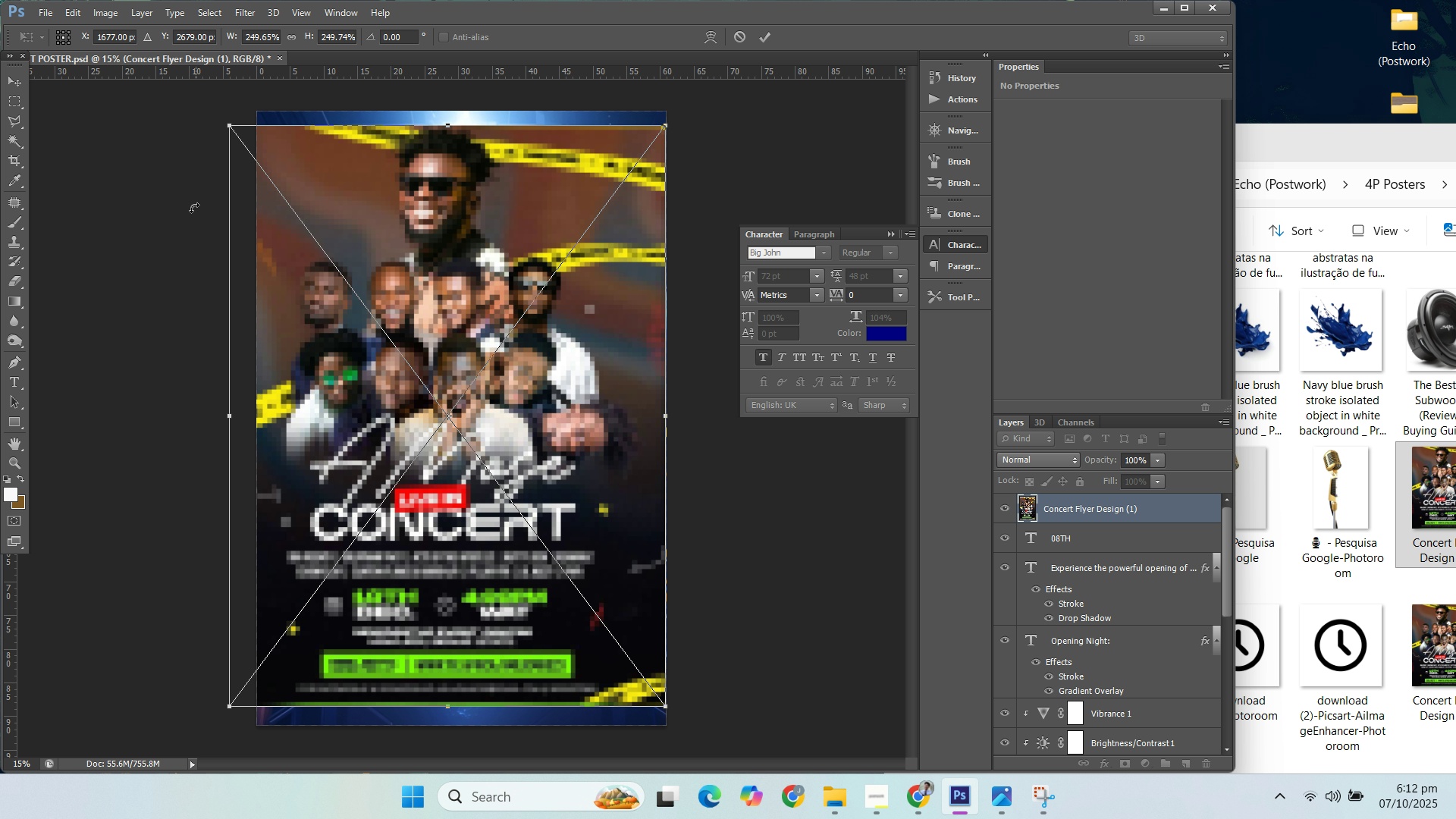 
hold_key(key=ShiftLeft, duration=1.53)
 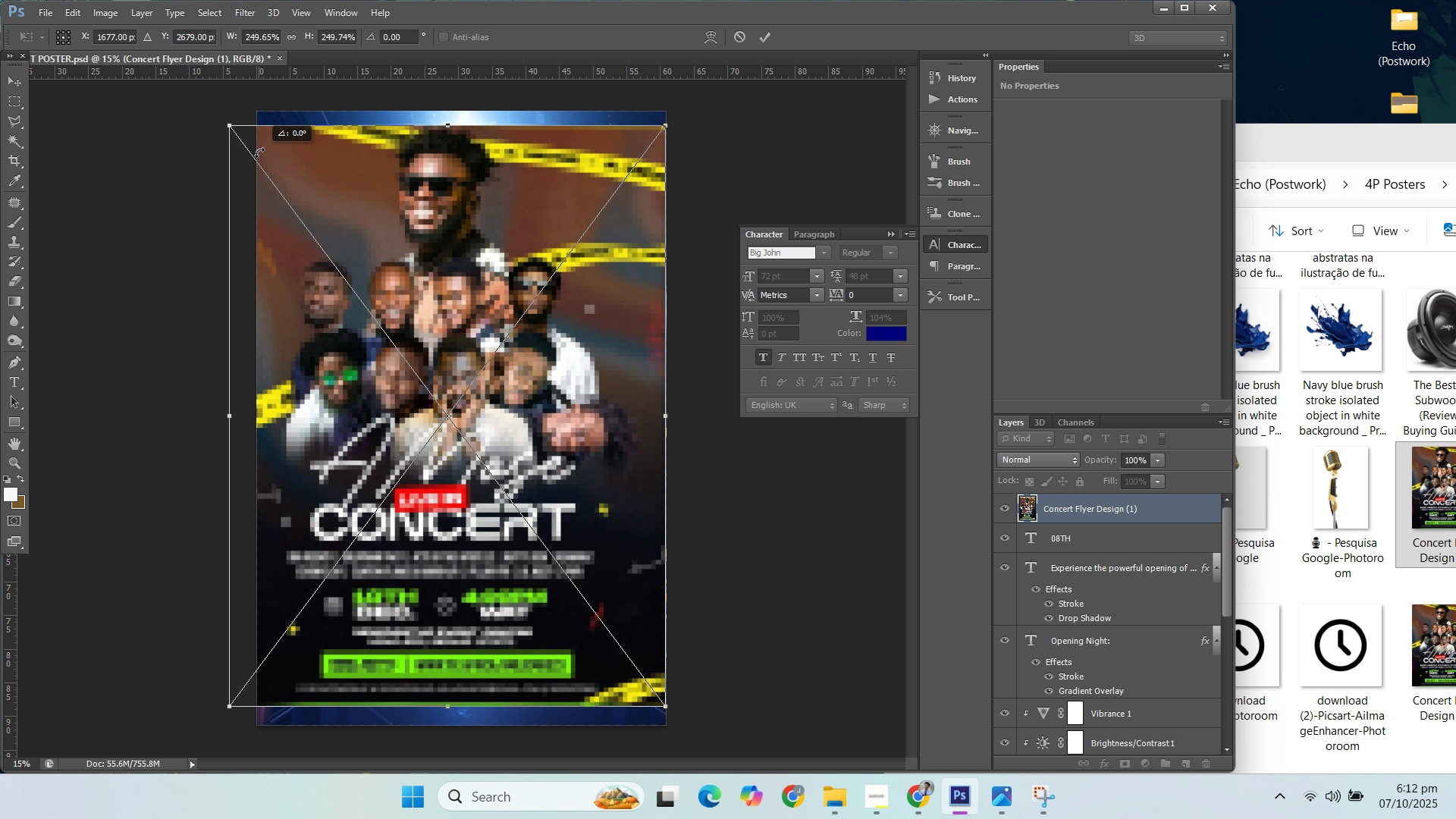 
hold_key(key=ShiftLeft, duration=1.5)
 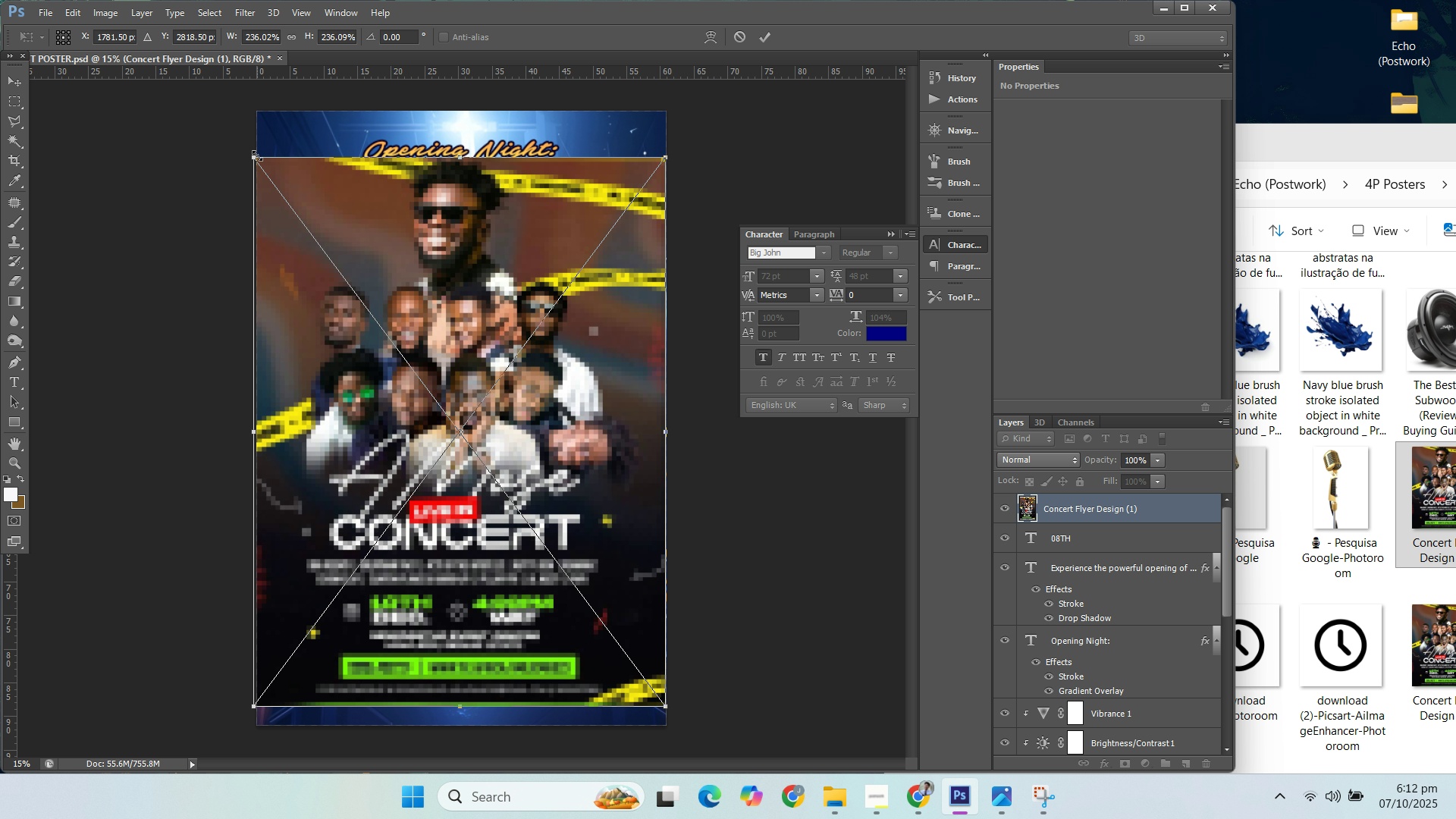 
hold_key(key=ShiftLeft, duration=1.09)
 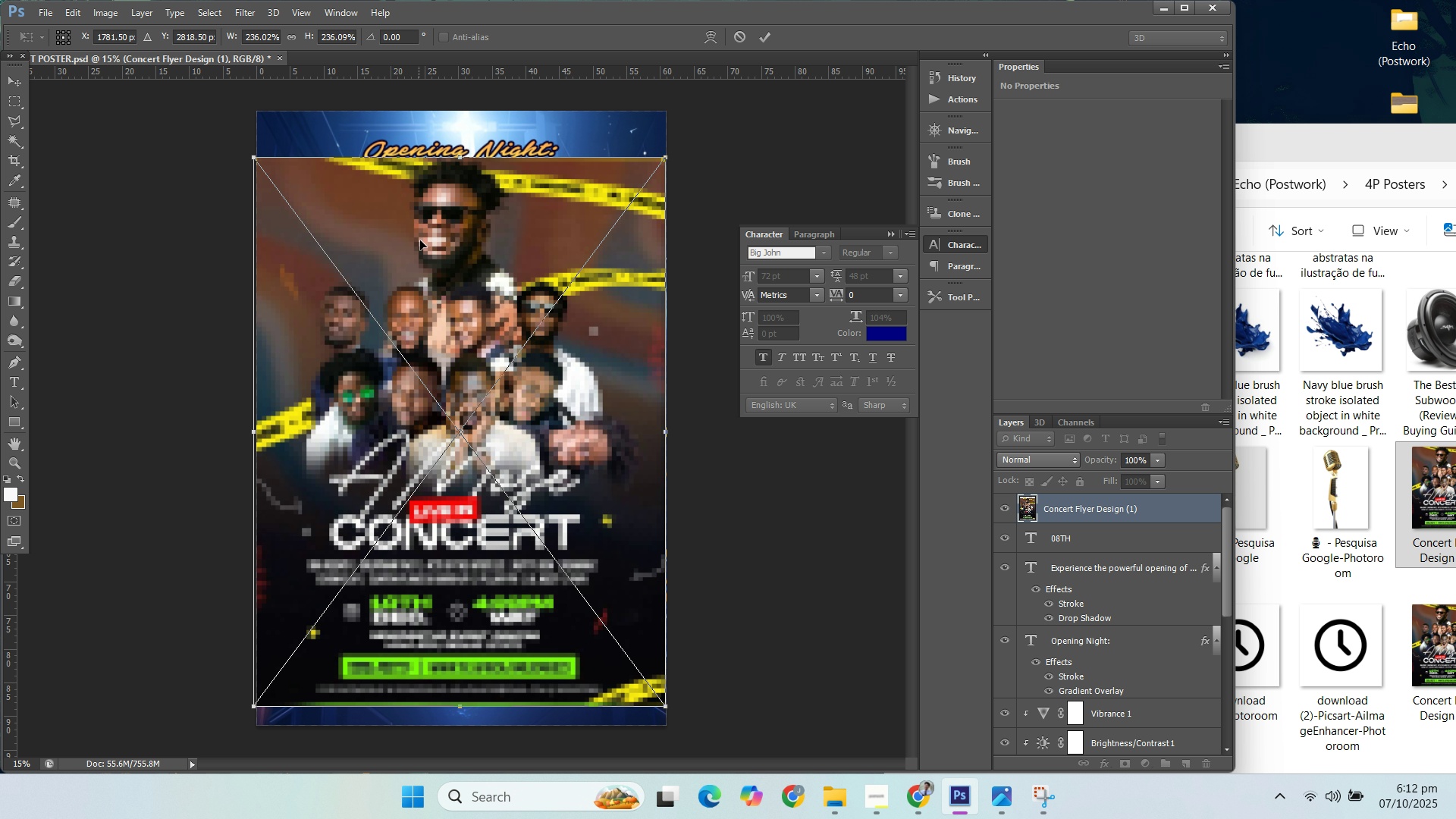 
key(Enter)
 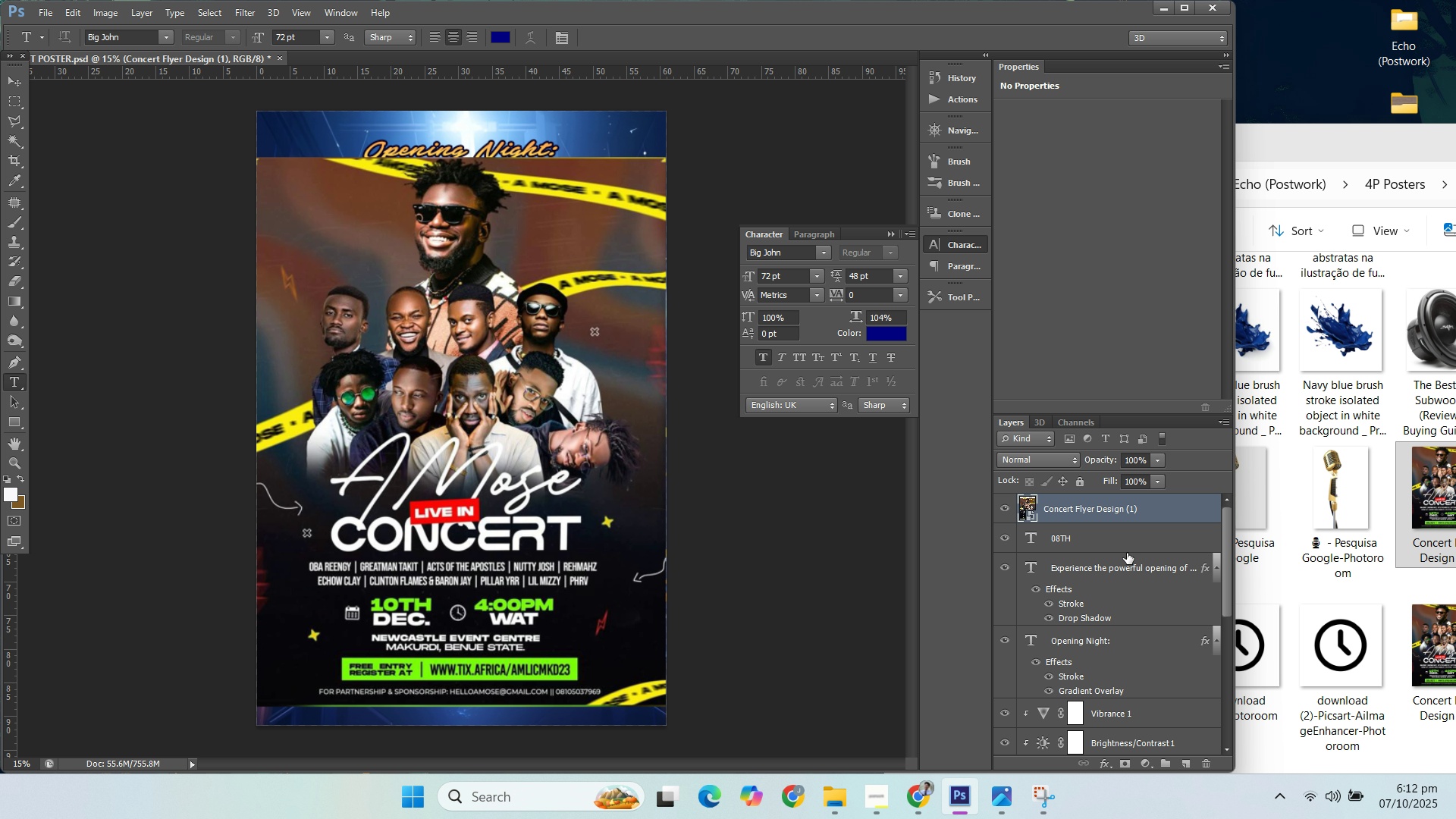 
left_click([1097, 553])
 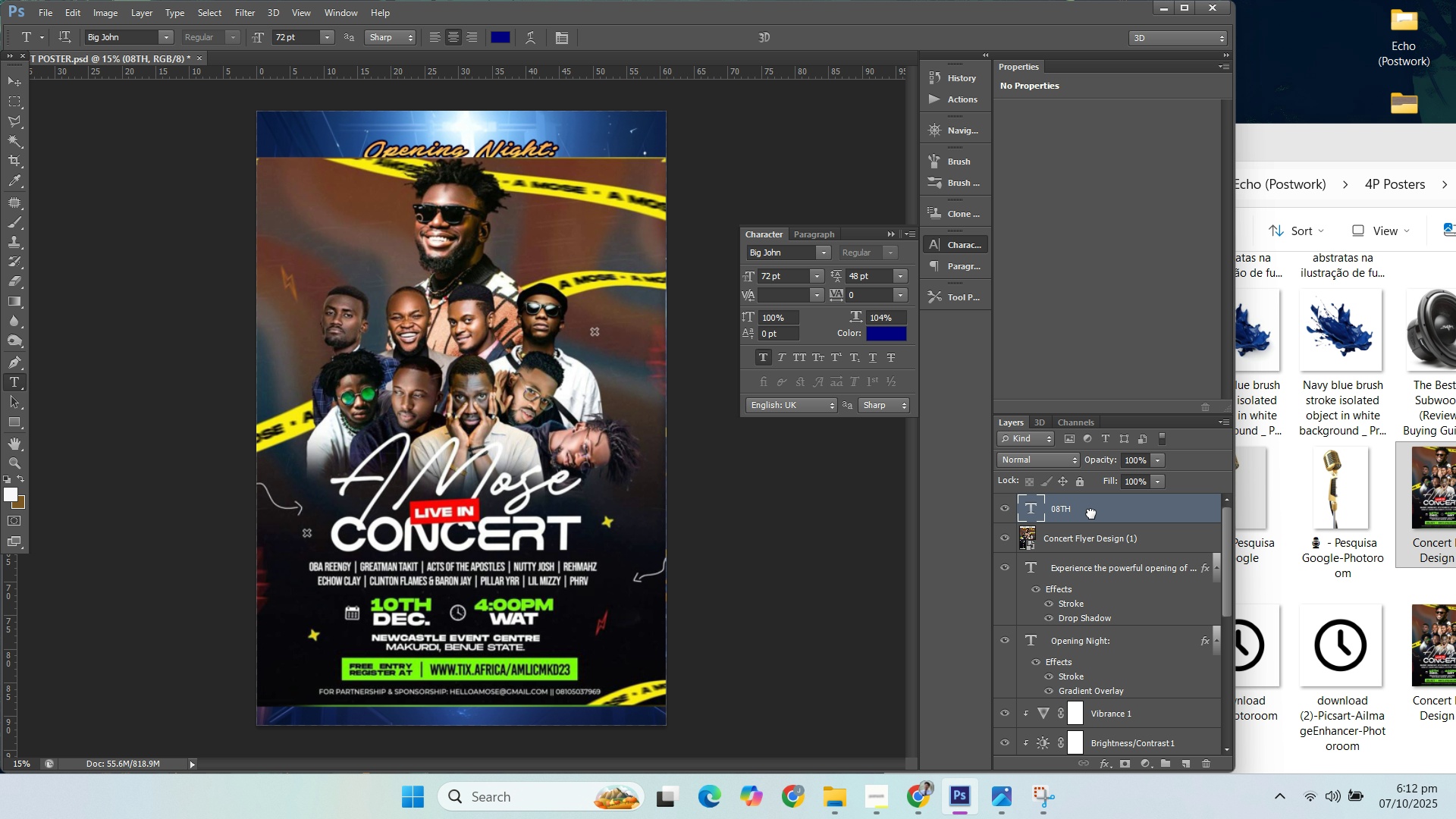 
left_click([1091, 531])